 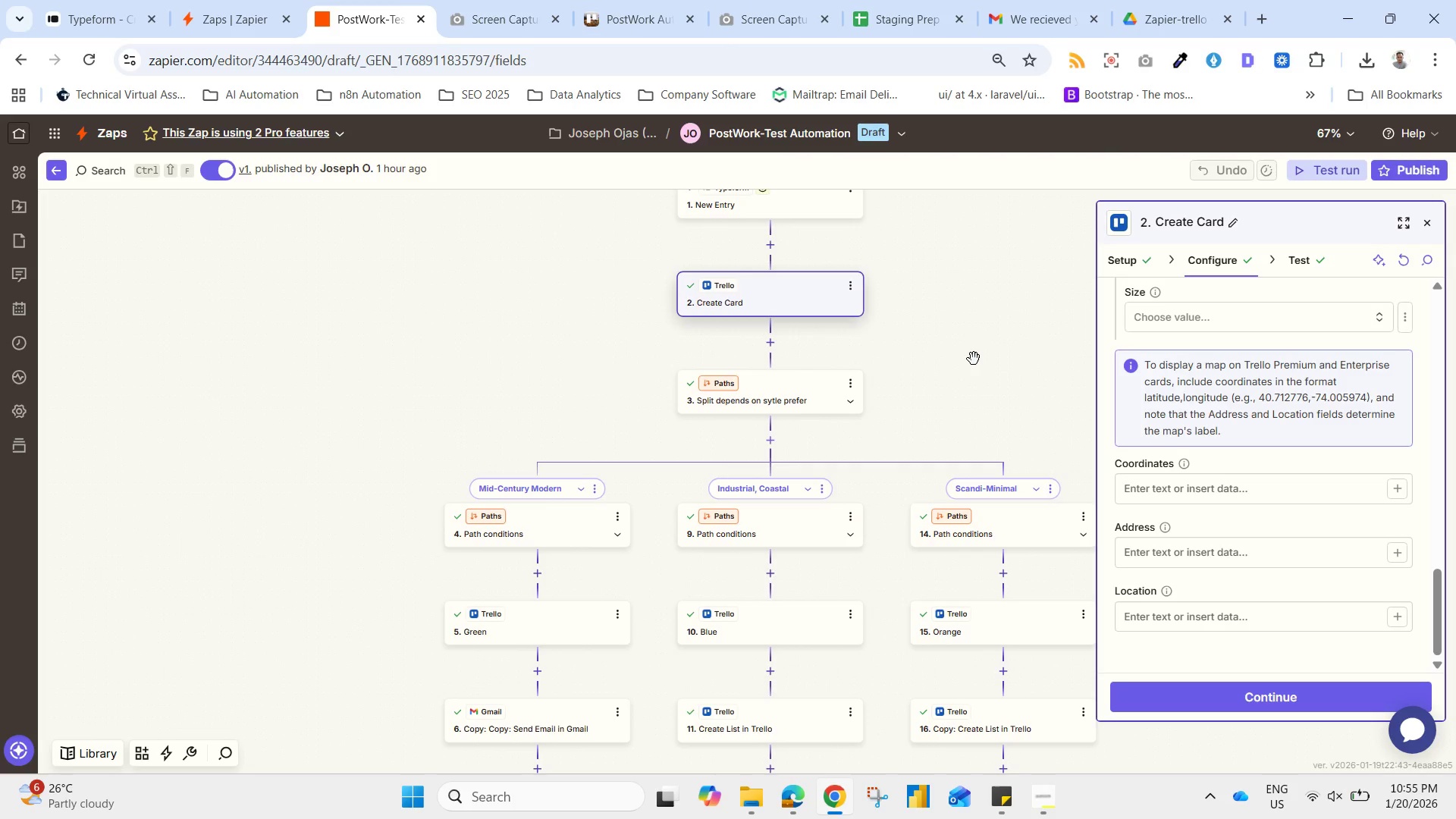 
left_click_drag(start_coordinate=[971, 356], to_coordinate=[736, 297])
 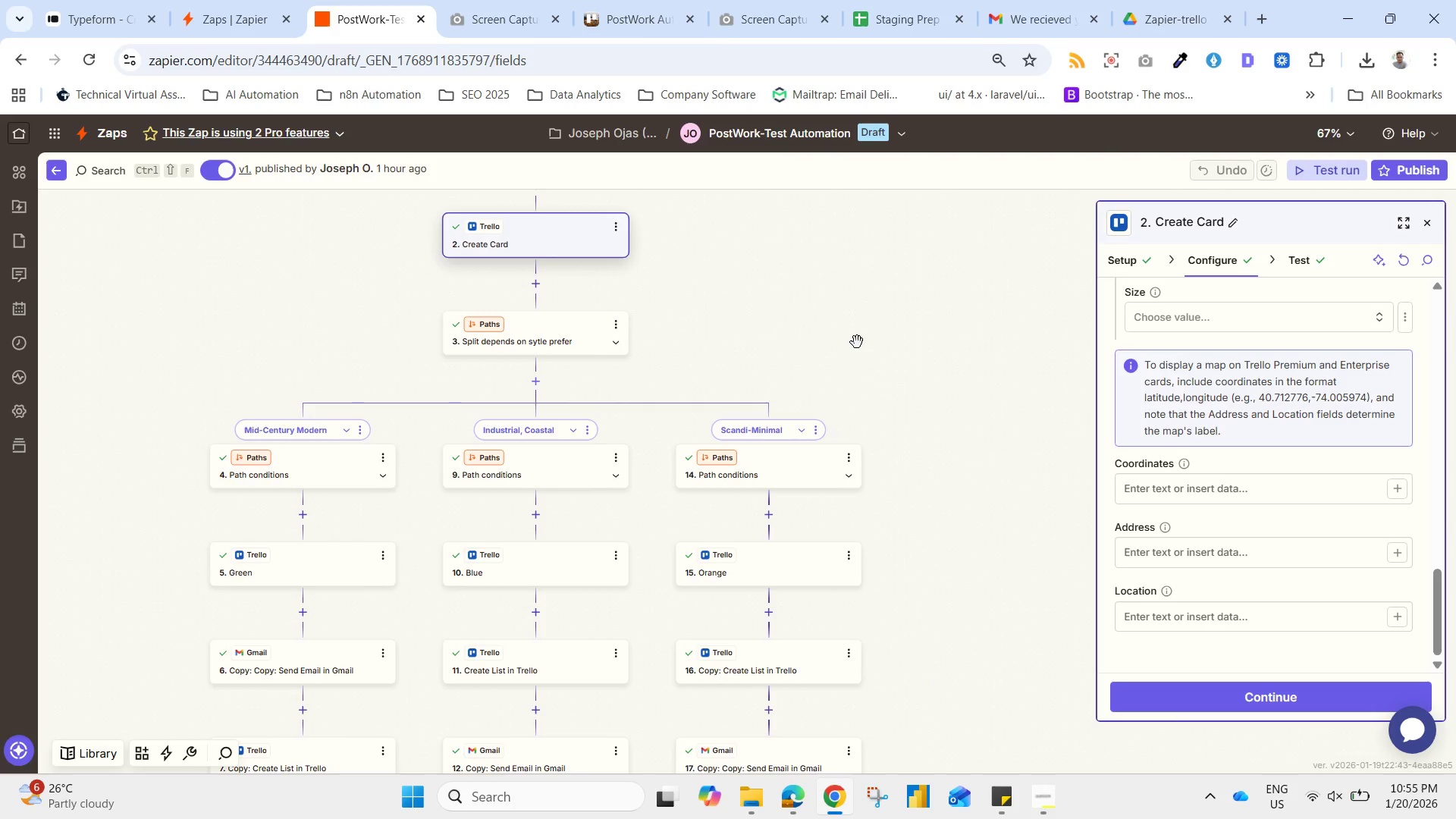 
scroll: coordinate [901, 329], scroll_direction: down, amount: 1.0
 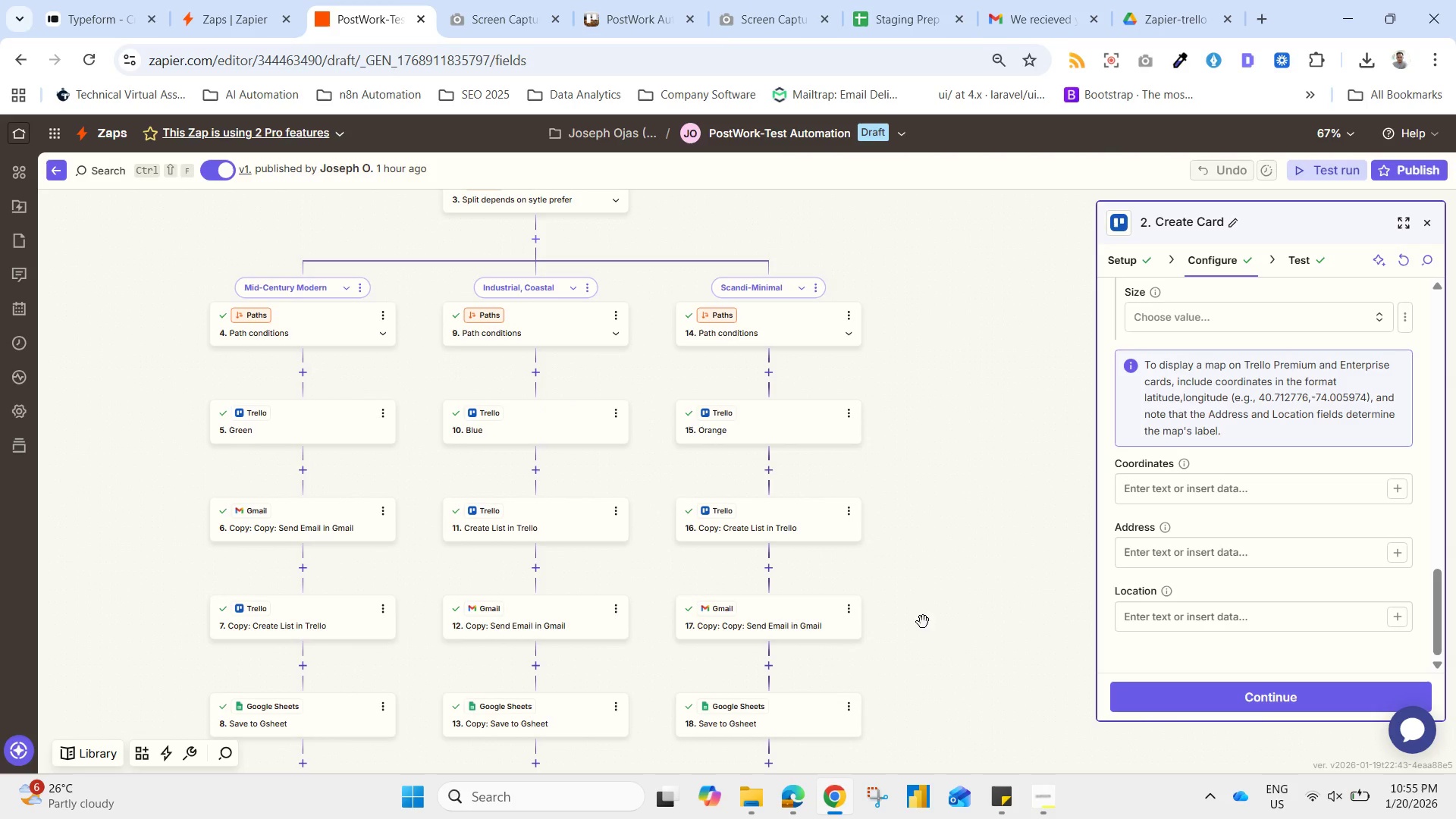 
left_click_drag(start_coordinate=[954, 641], to_coordinate=[1079, 516])
 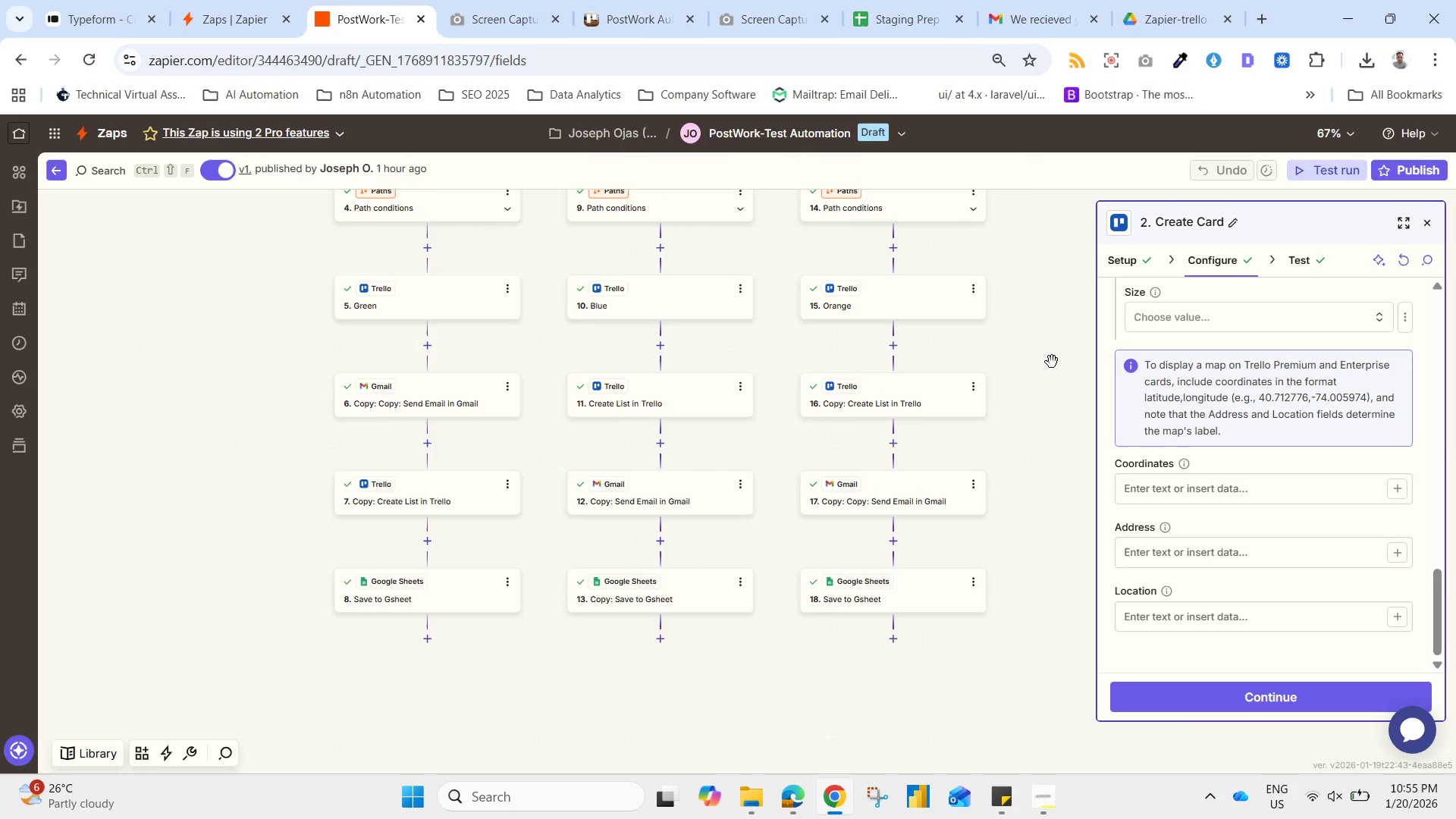 
left_click_drag(start_coordinate=[1052, 362], to_coordinate=[1047, 419])
 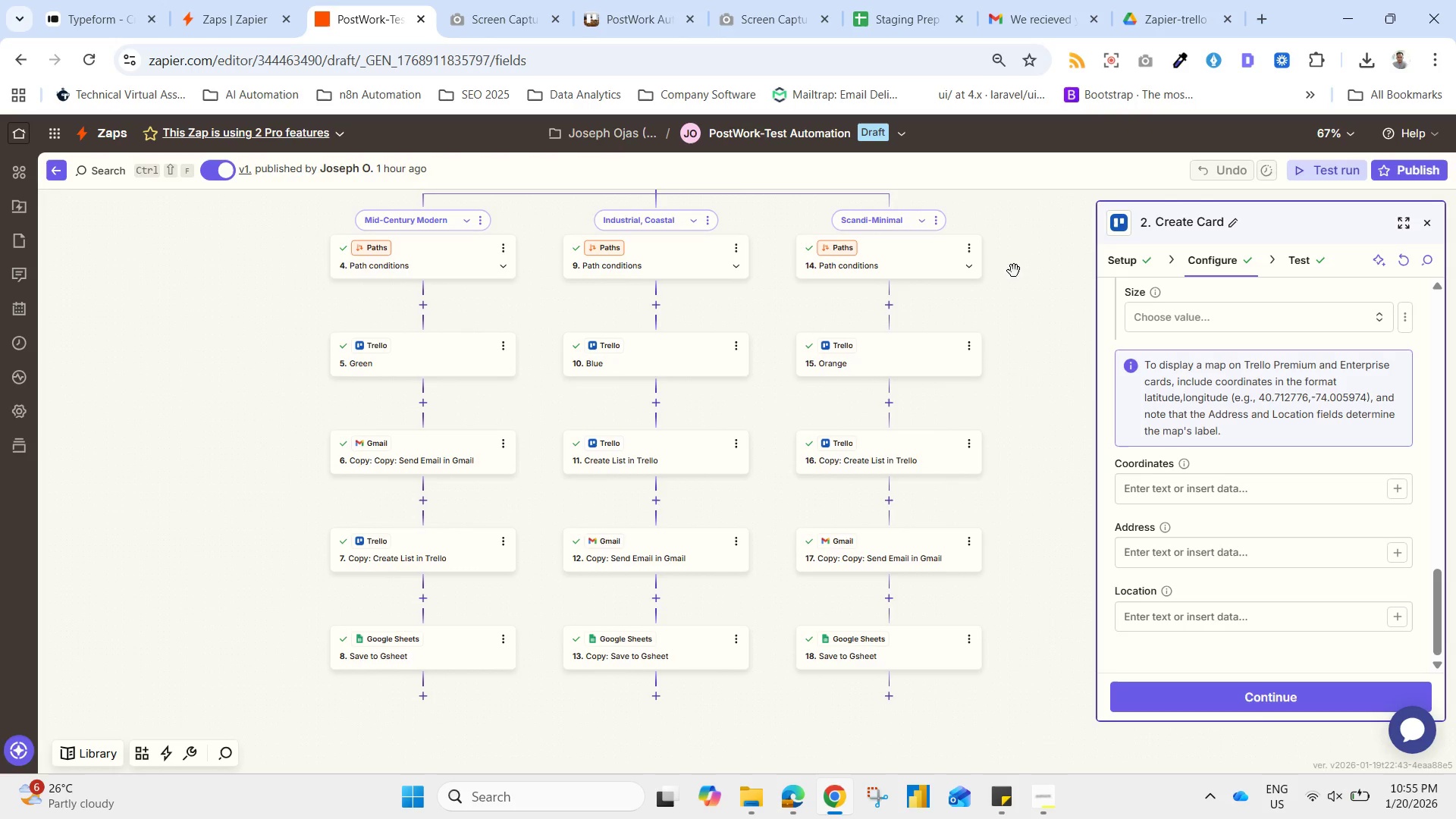 
left_click_drag(start_coordinate=[1015, 267], to_coordinate=[1018, 431])
 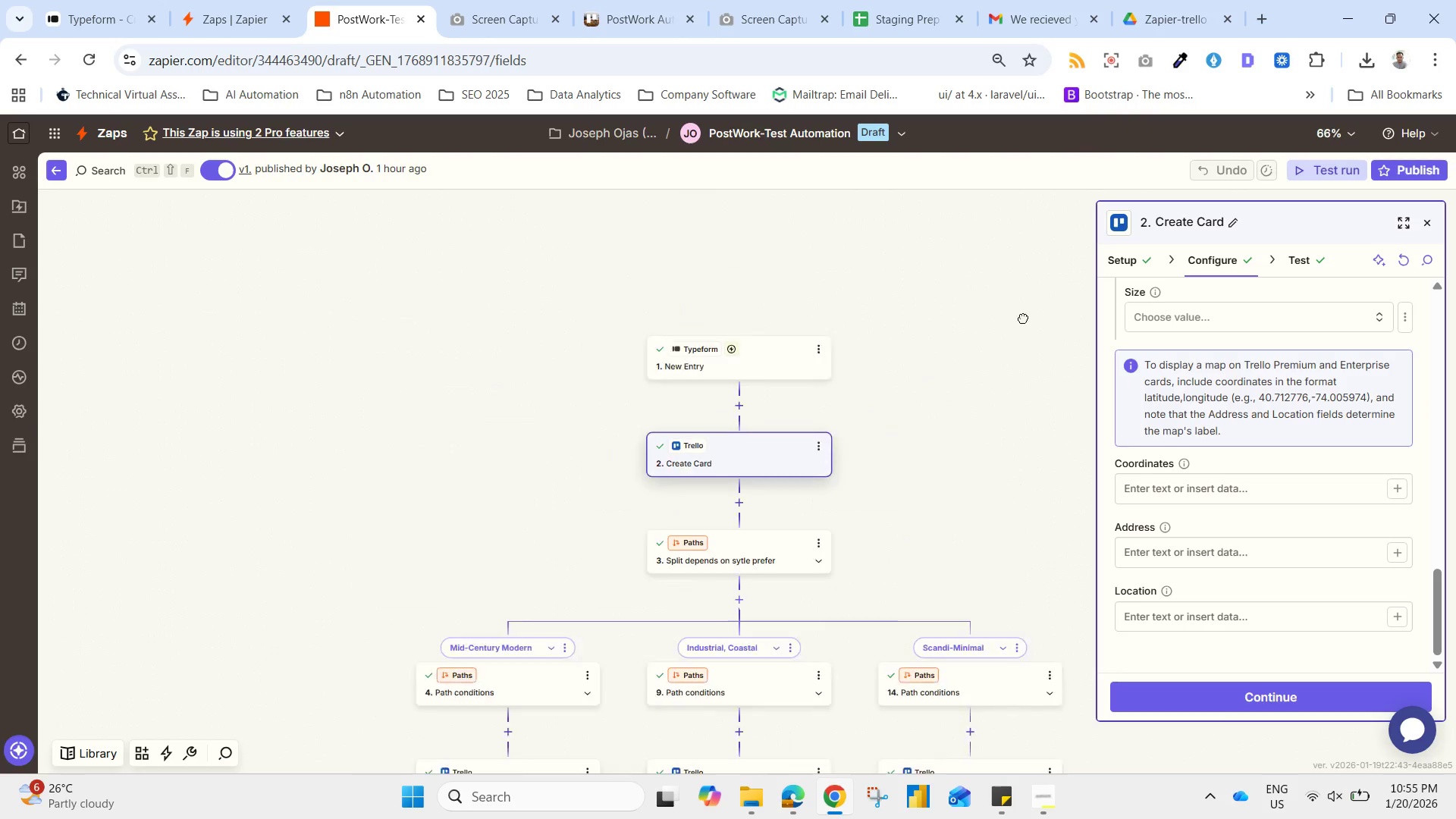 
left_click_drag(start_coordinate=[1021, 316], to_coordinate=[960, 284])
 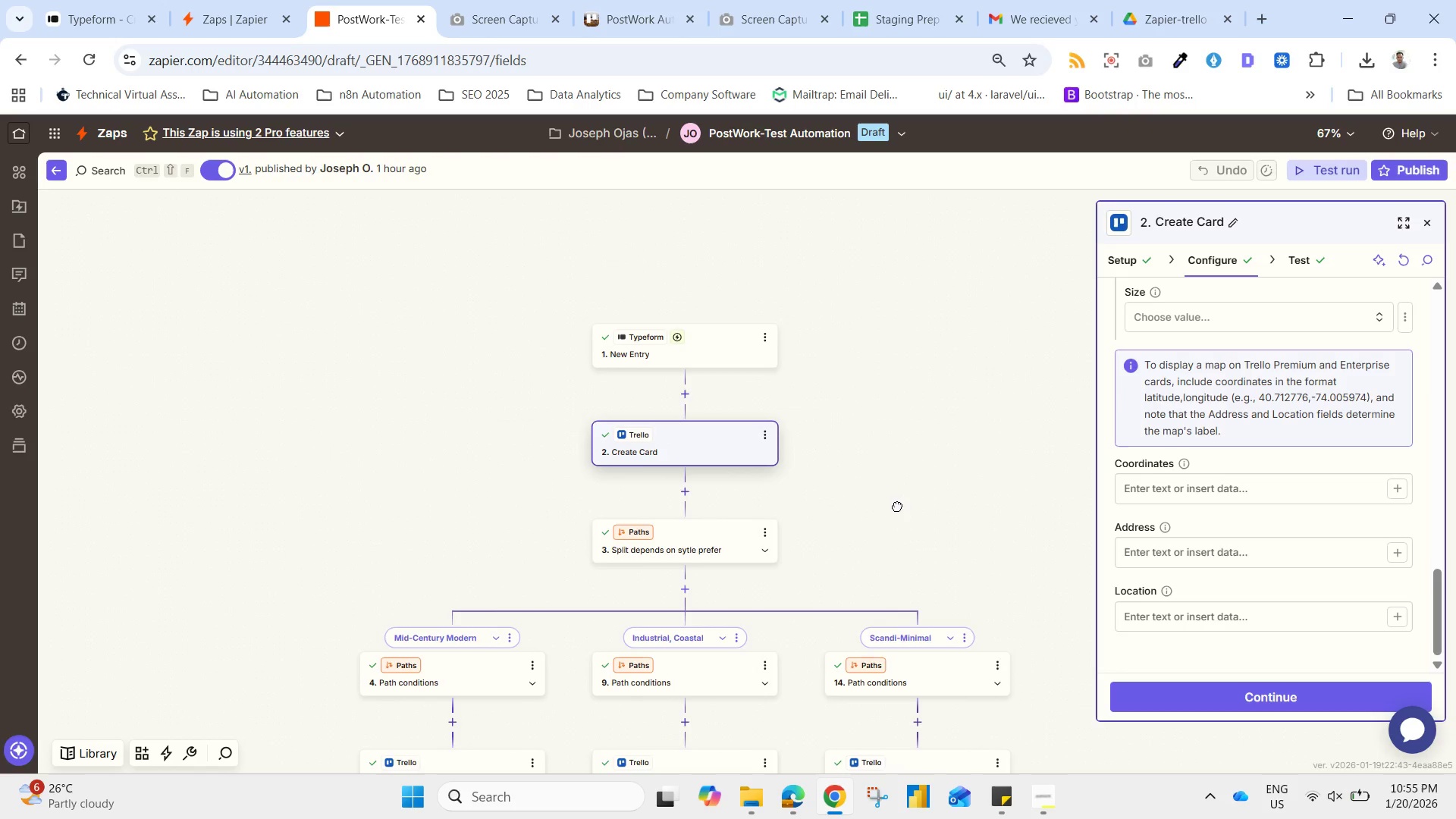 
left_click_drag(start_coordinate=[896, 511], to_coordinate=[896, 367])
 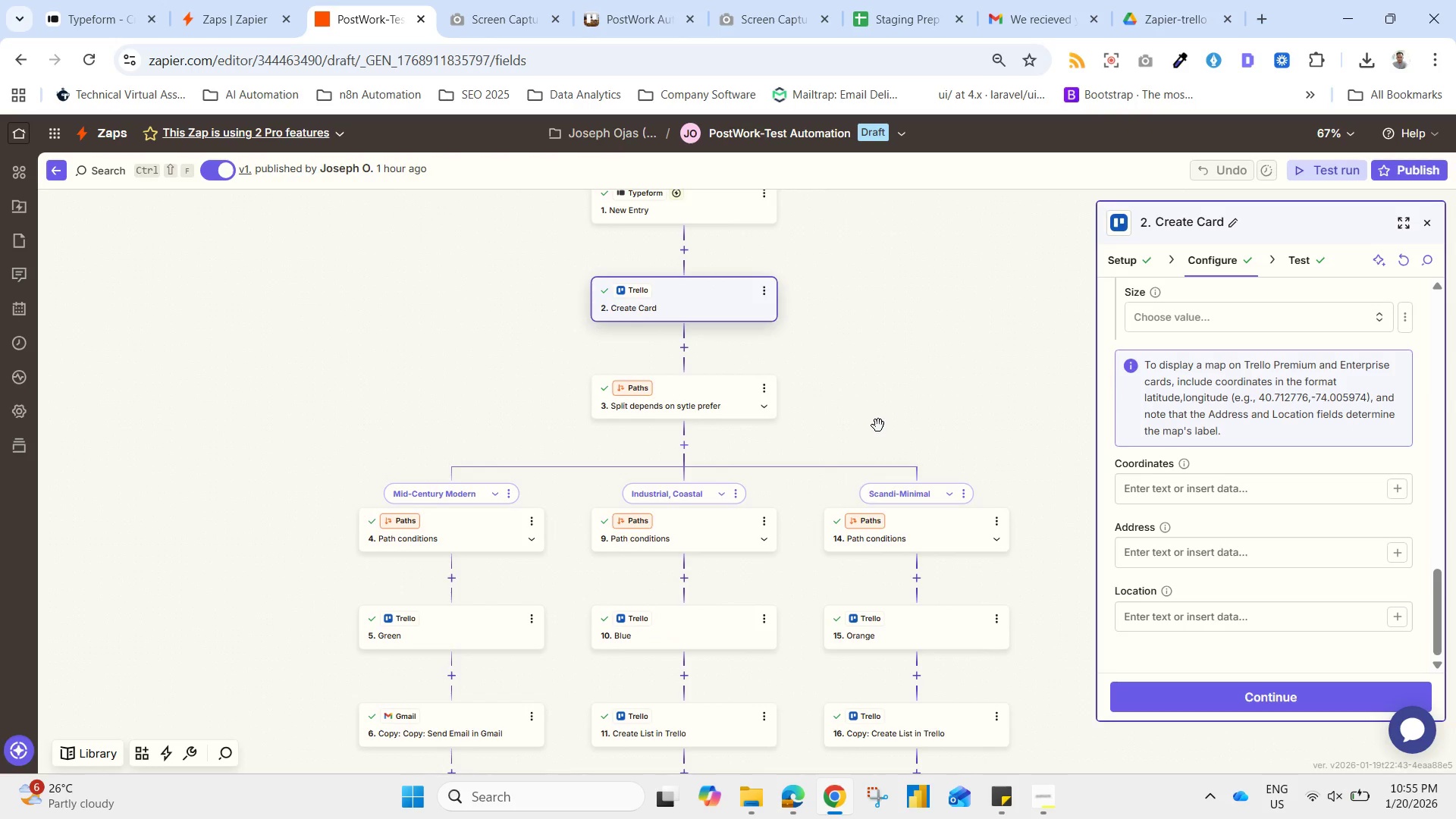 
left_click_drag(start_coordinate=[878, 425], to_coordinate=[877, 373])
 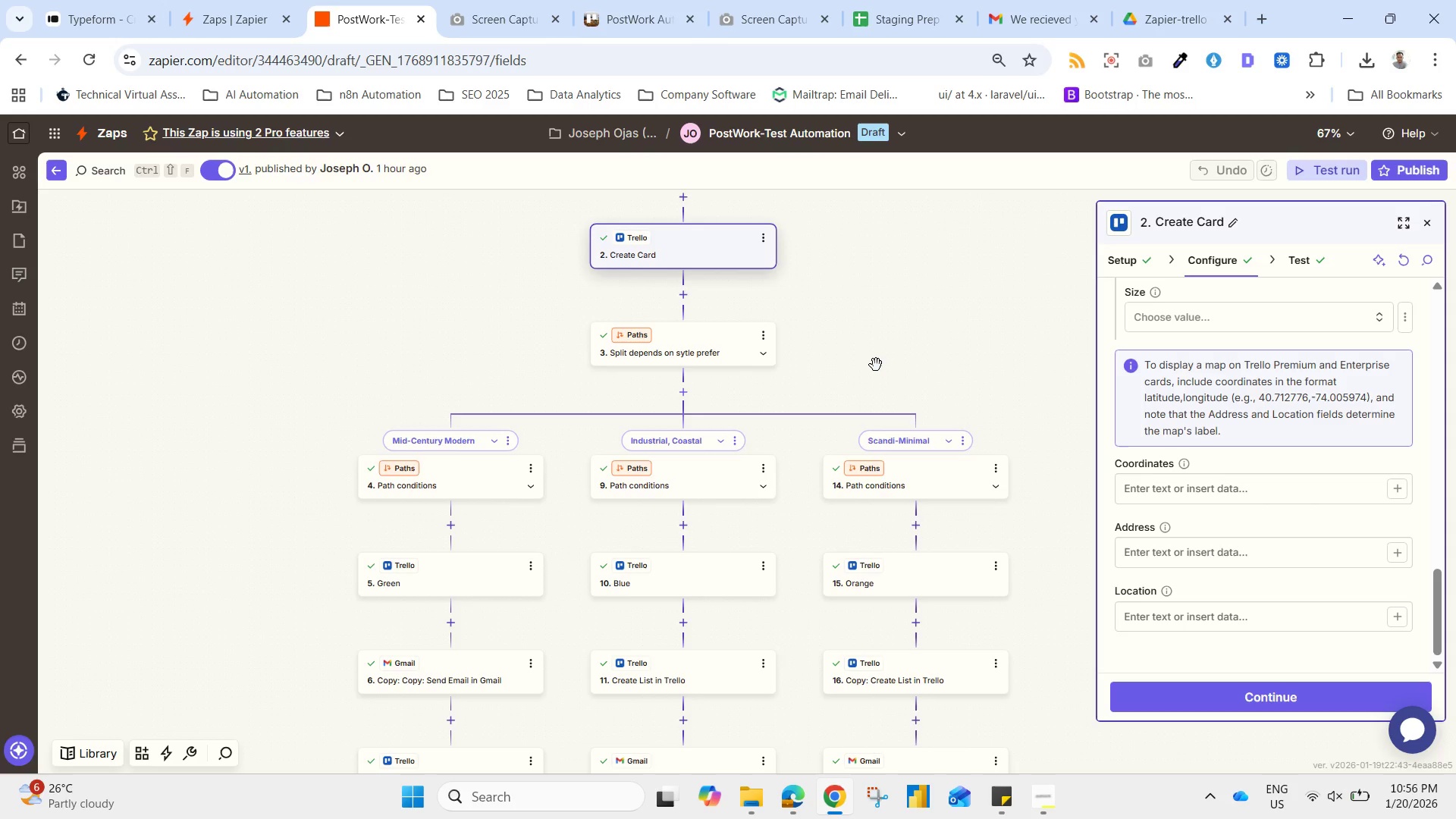 
wait(54.27)
 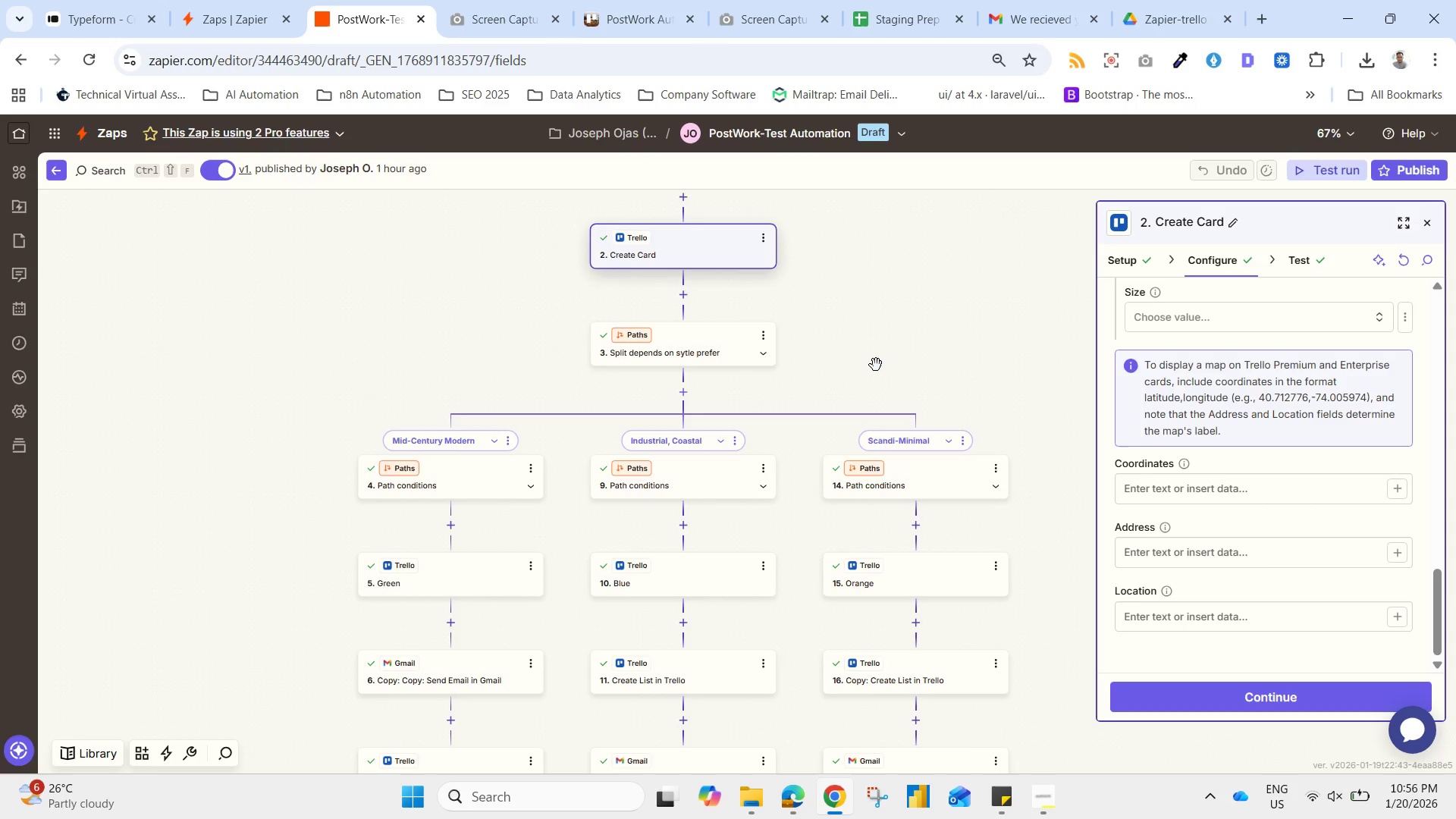 
left_click([1043, 806])